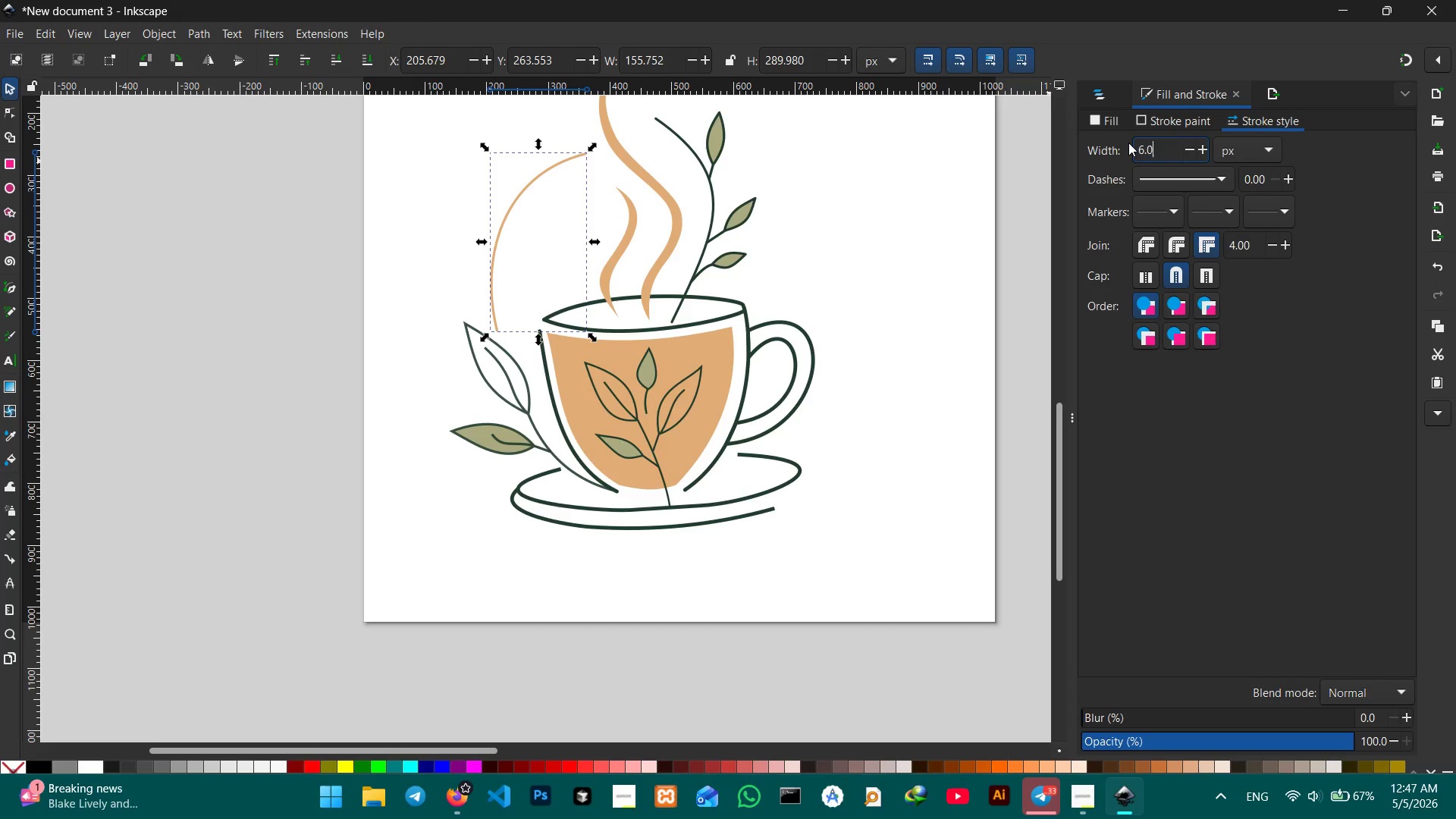 
key(Numpad0)
 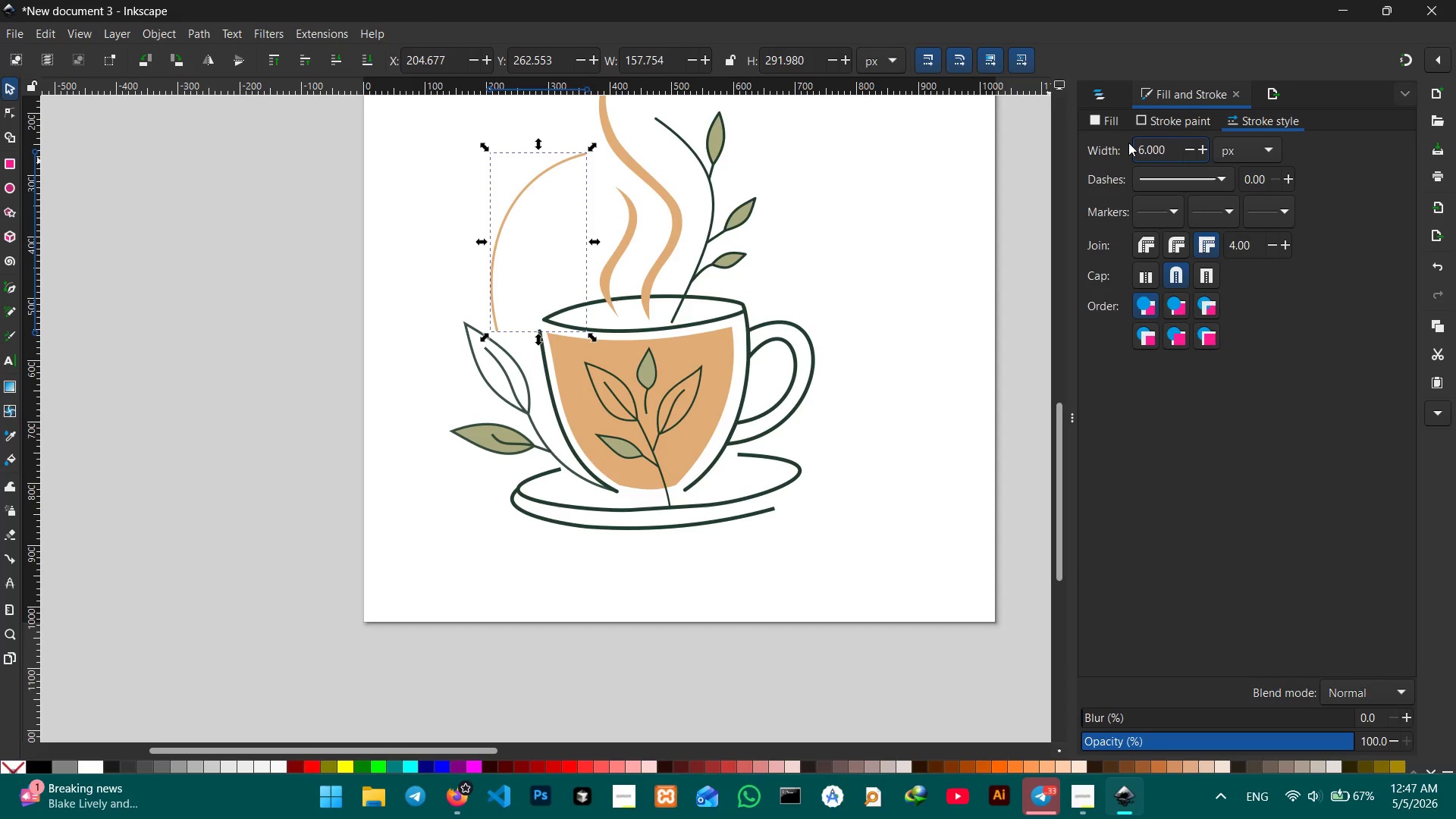 
key(Enter)
 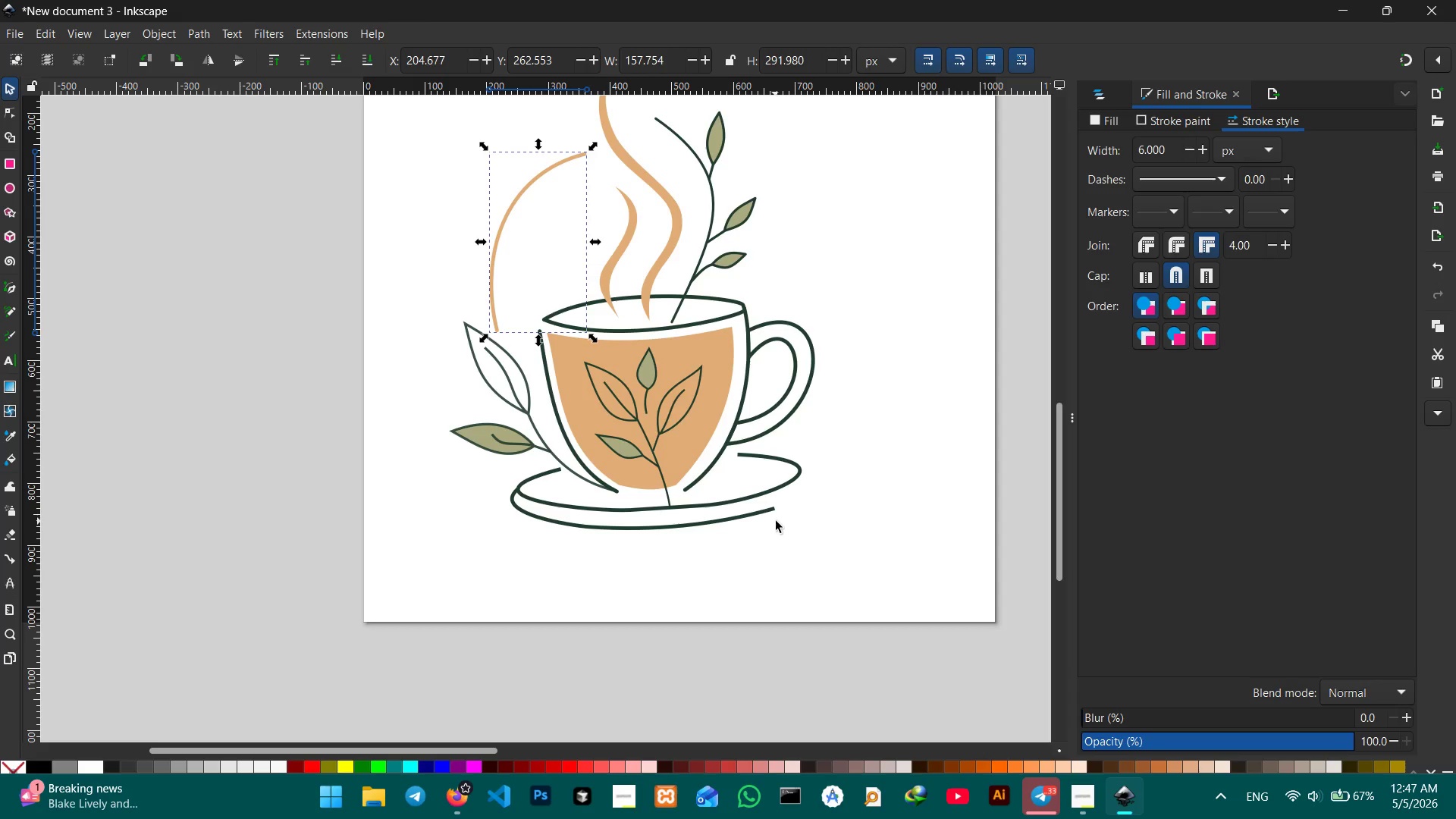 
key(Control+ControlLeft)
 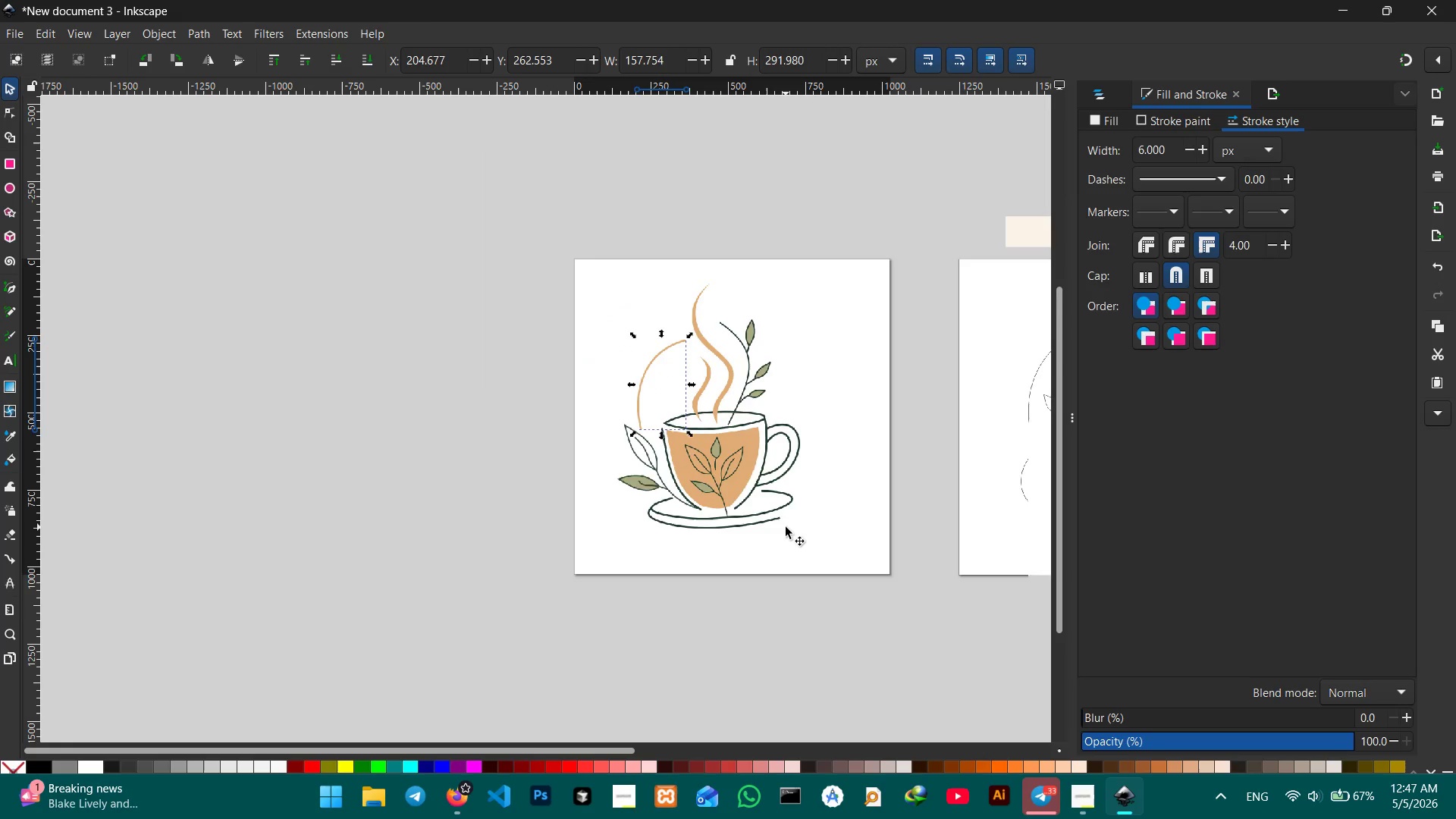 
scroll: coordinate [786, 527], scroll_direction: down, amount: 2.0
 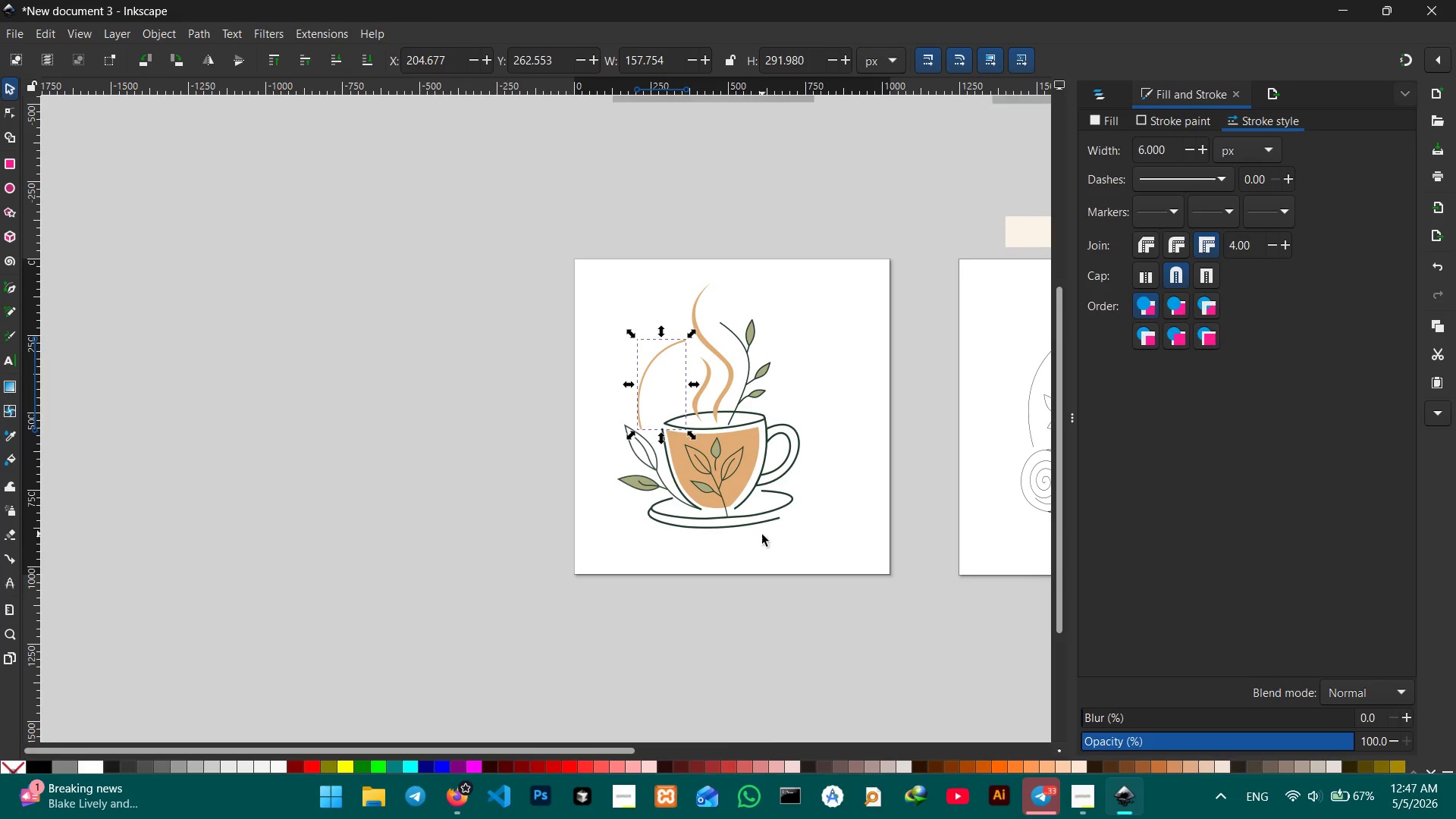 
left_click([762, 542])
 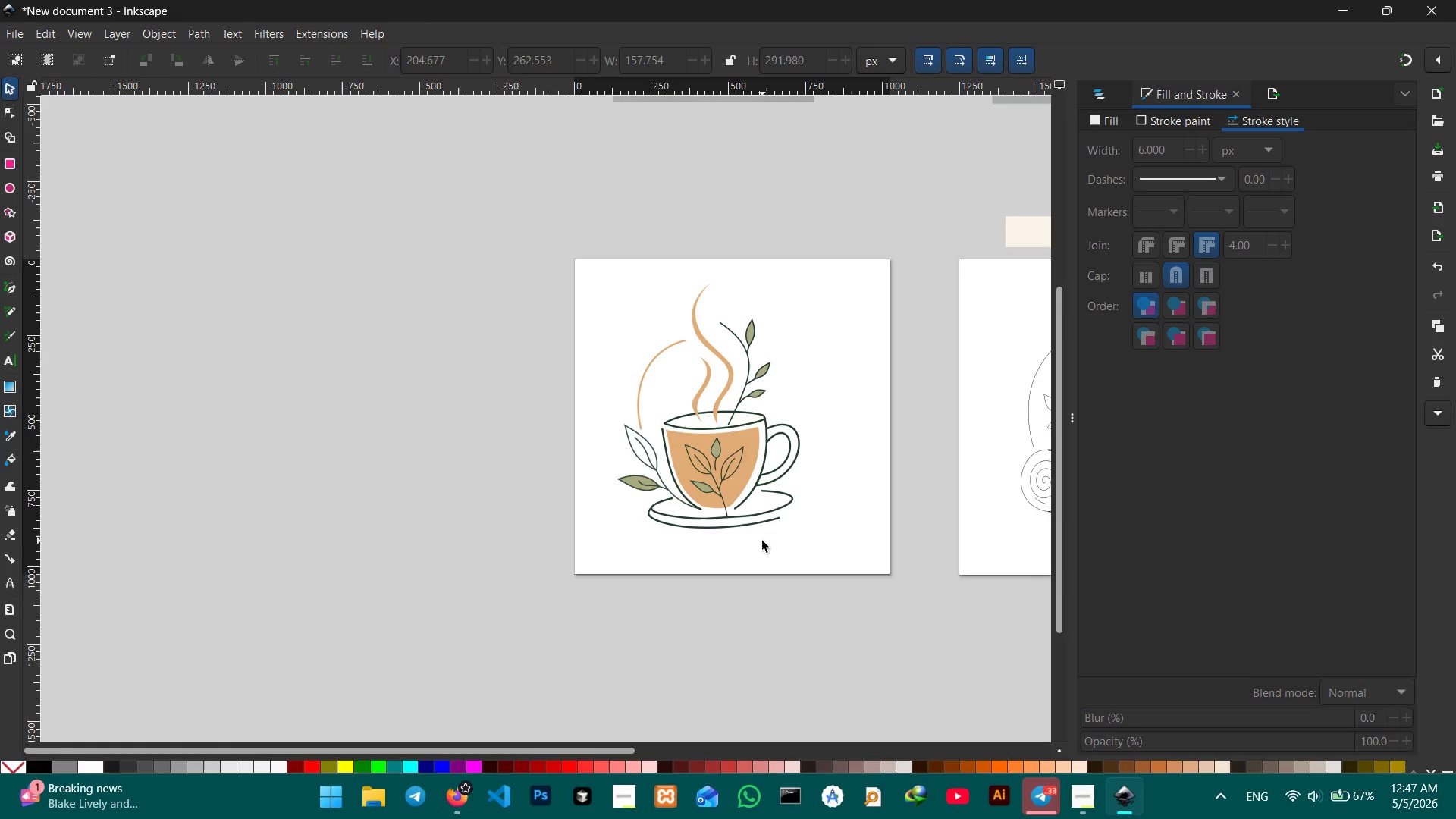 
hold_key(key=ControlLeft, duration=0.48)
scroll: coordinate [740, 481], scroll_direction: up, amount: 2.0
 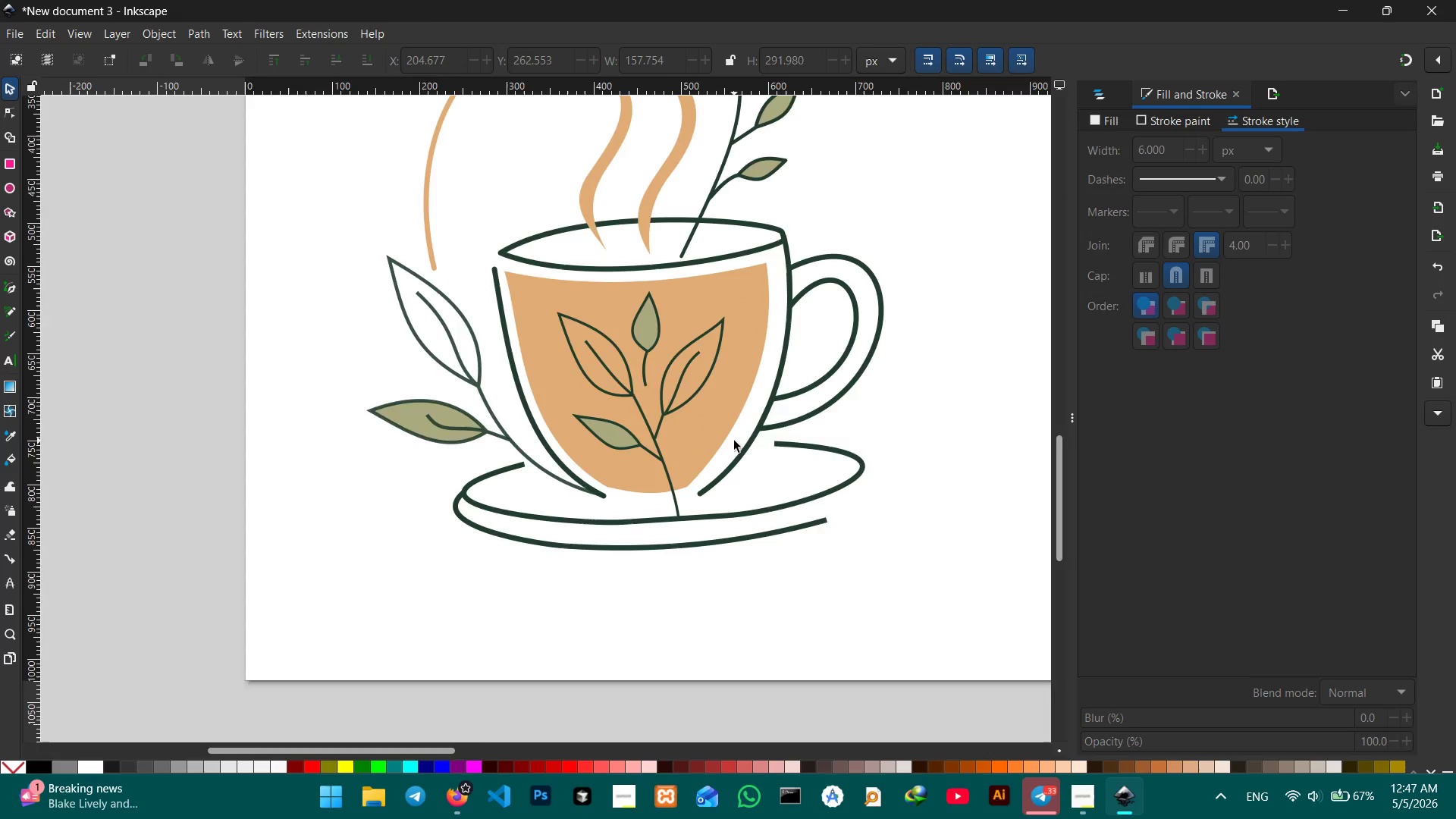 
hold_key(key=ControlLeft, duration=0.39)
scroll: coordinate [734, 441], scroll_direction: none, amount: 0.0
 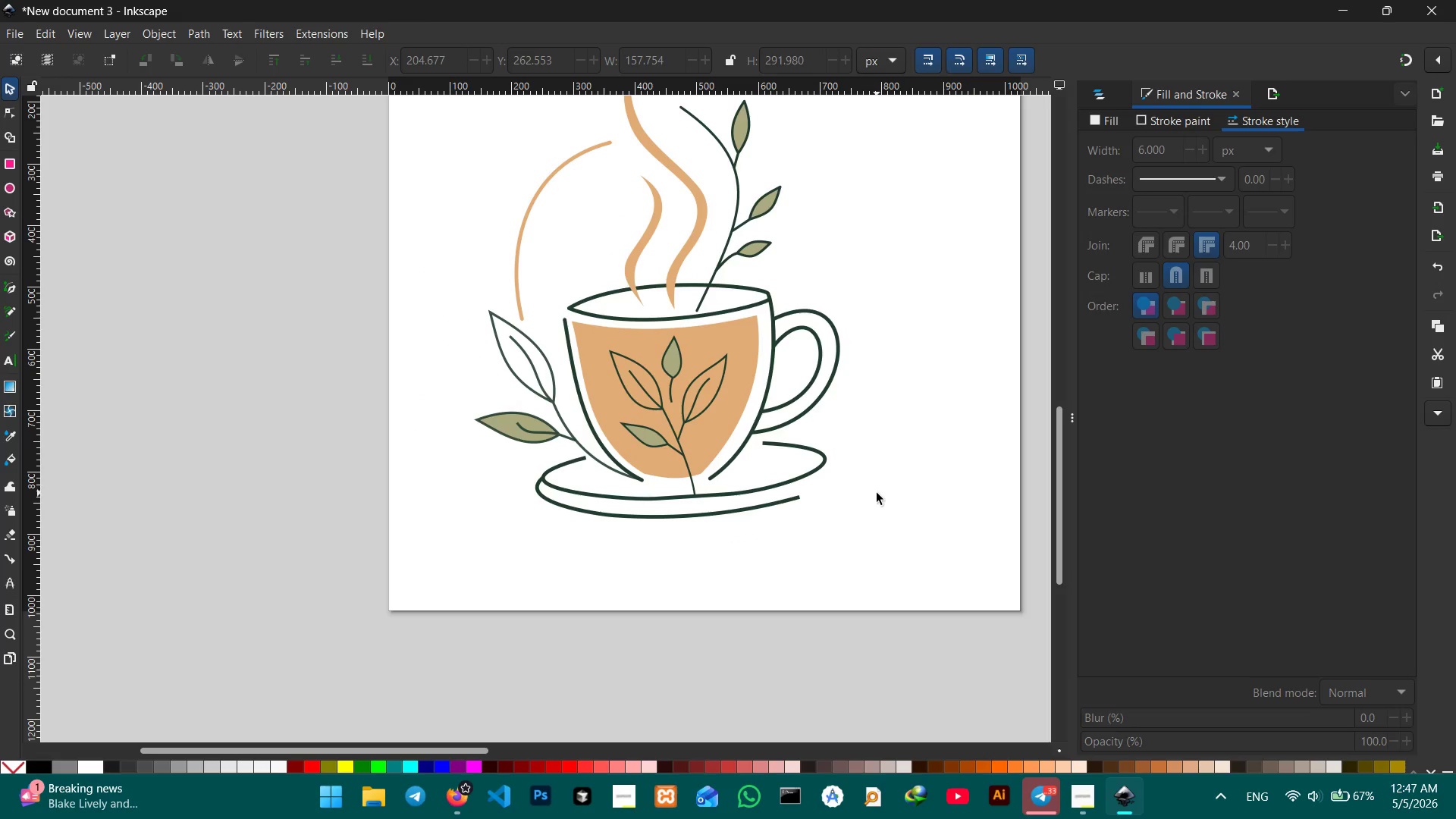 
hold_key(key=Space, duration=1.02)
 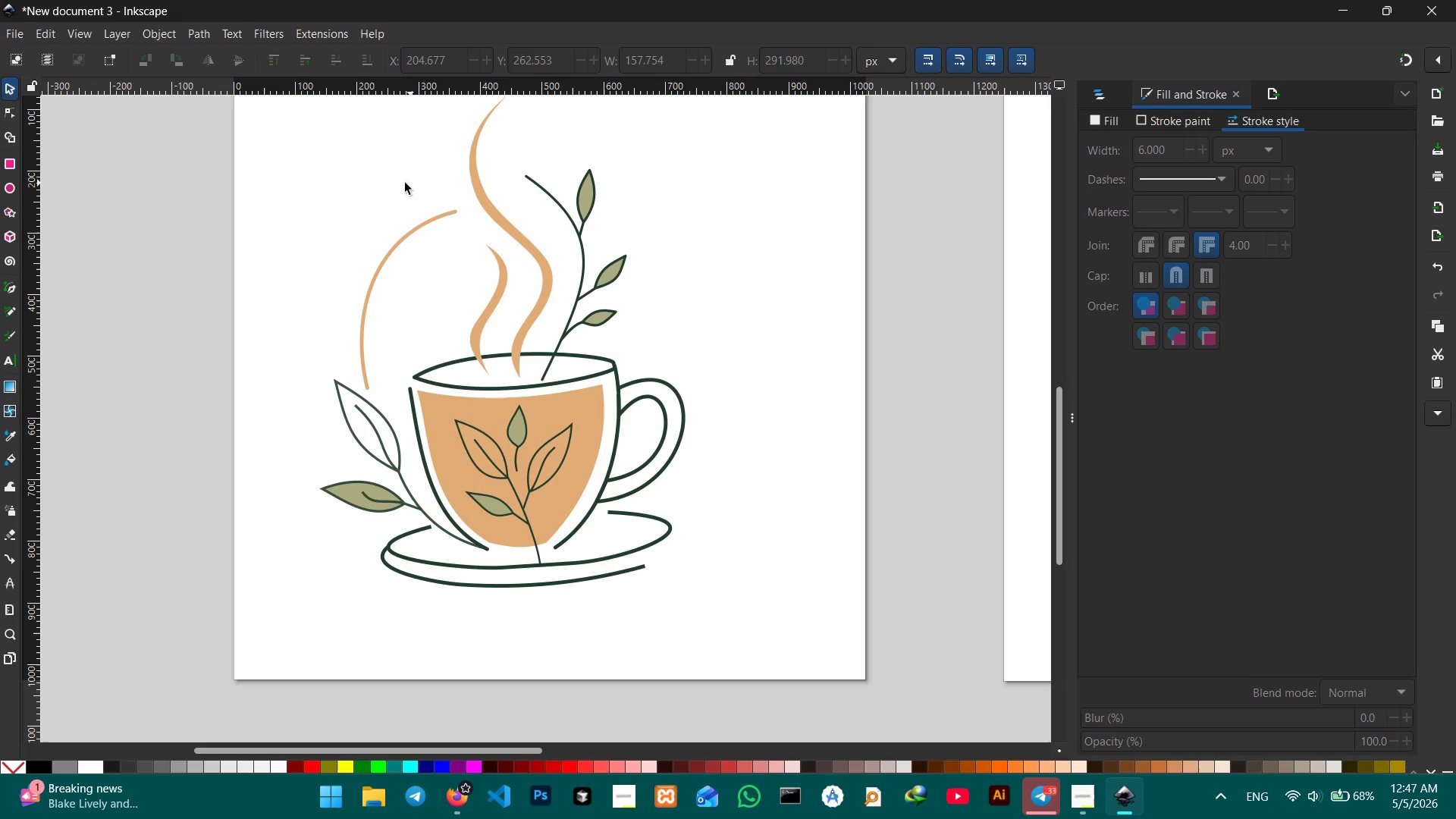 
left_click_drag(start_coordinate=[874, 491], to_coordinate=[729, 565])
 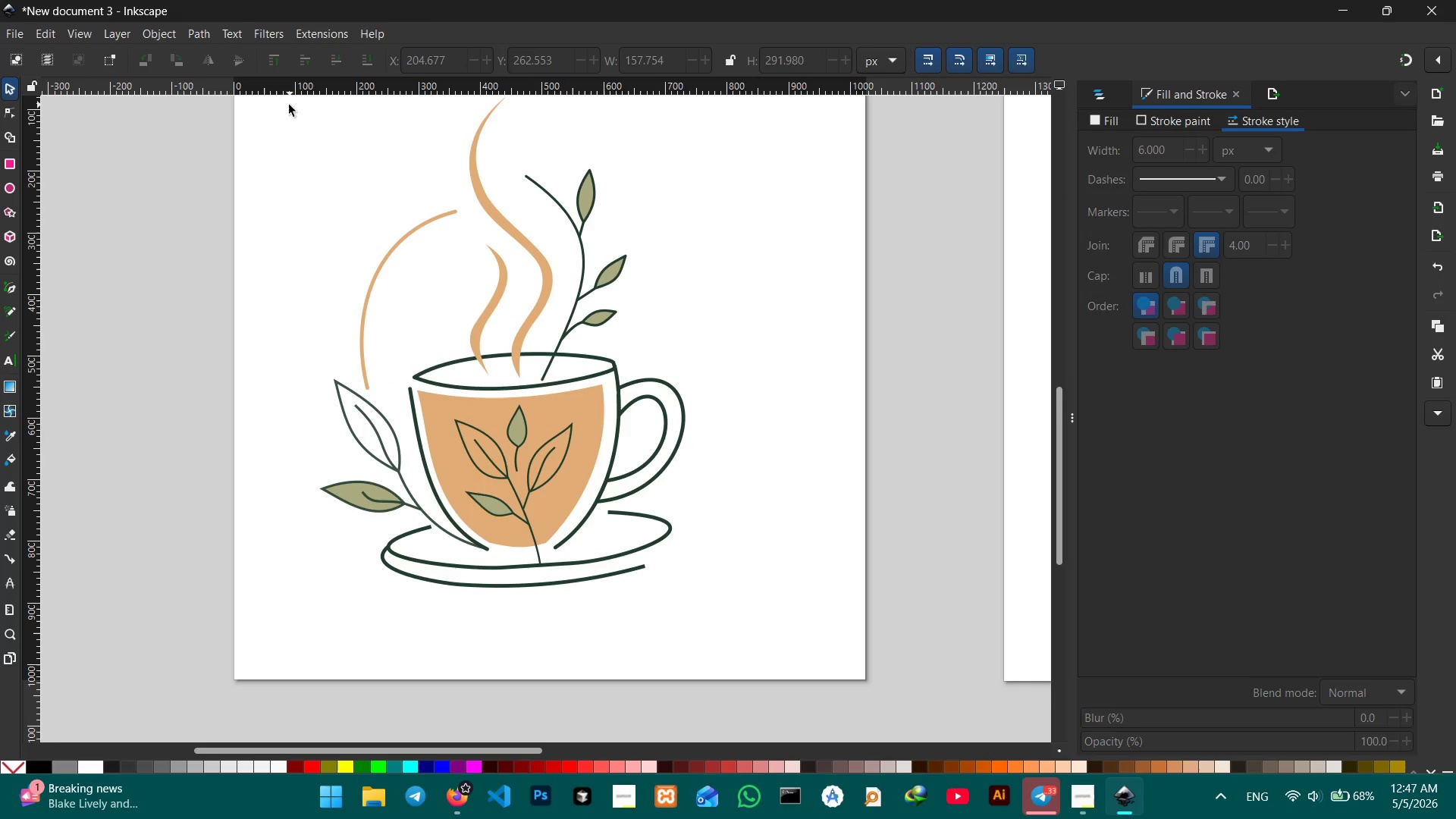 
left_click_drag(start_coordinate=[277, 107], to_coordinate=[780, 654])
 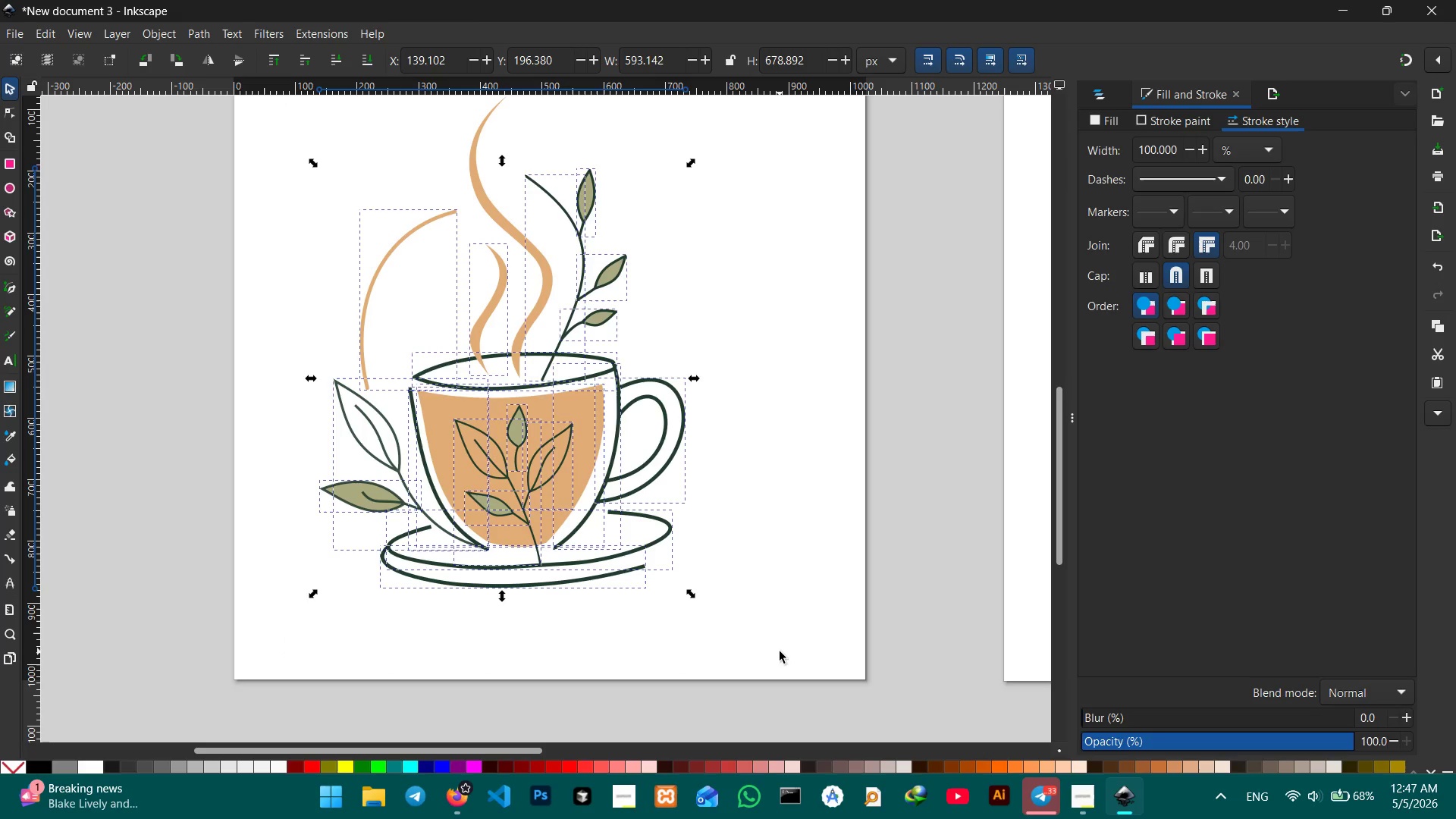 
key(Control+G)
 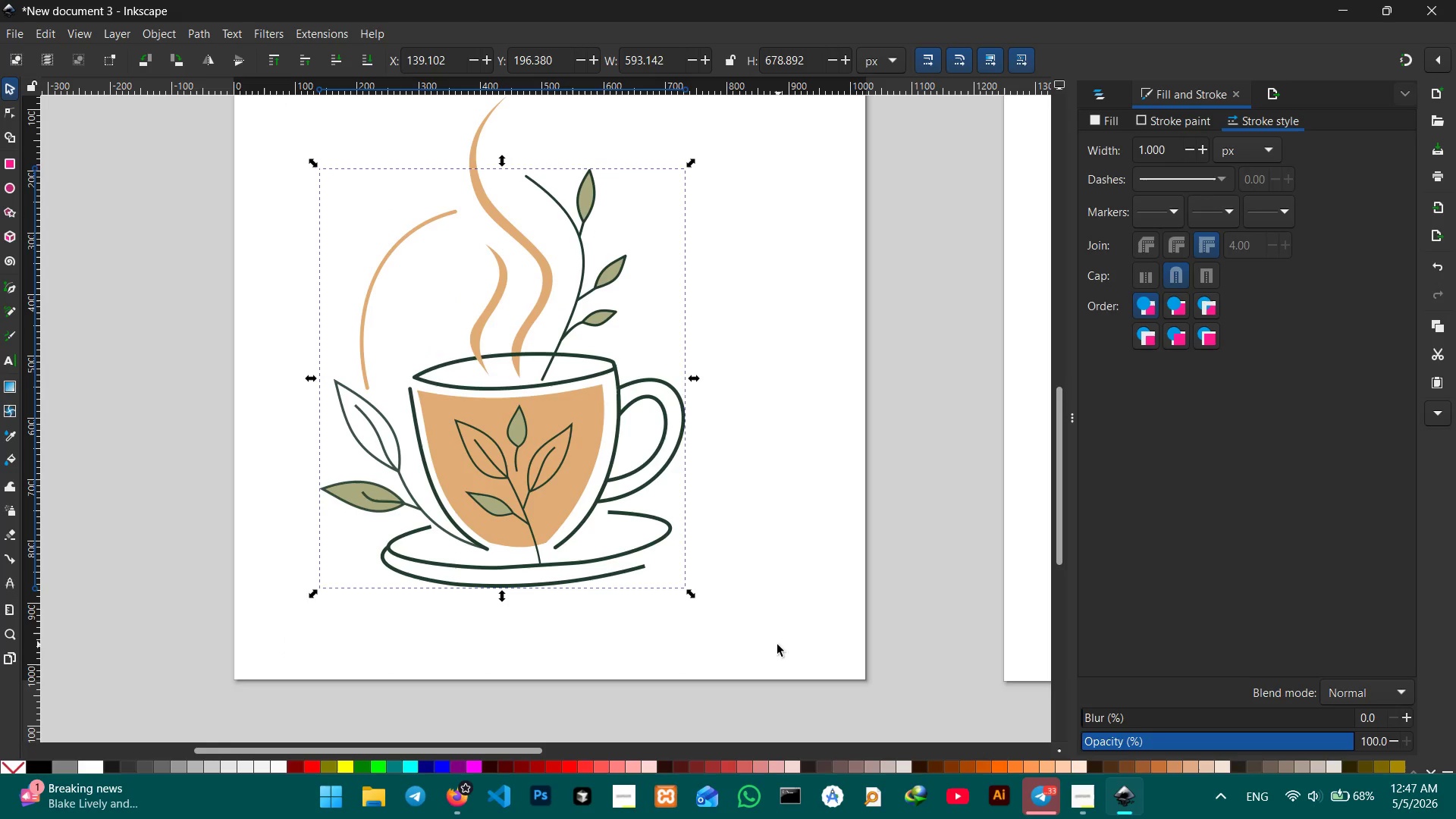 
key(Control+Z)
 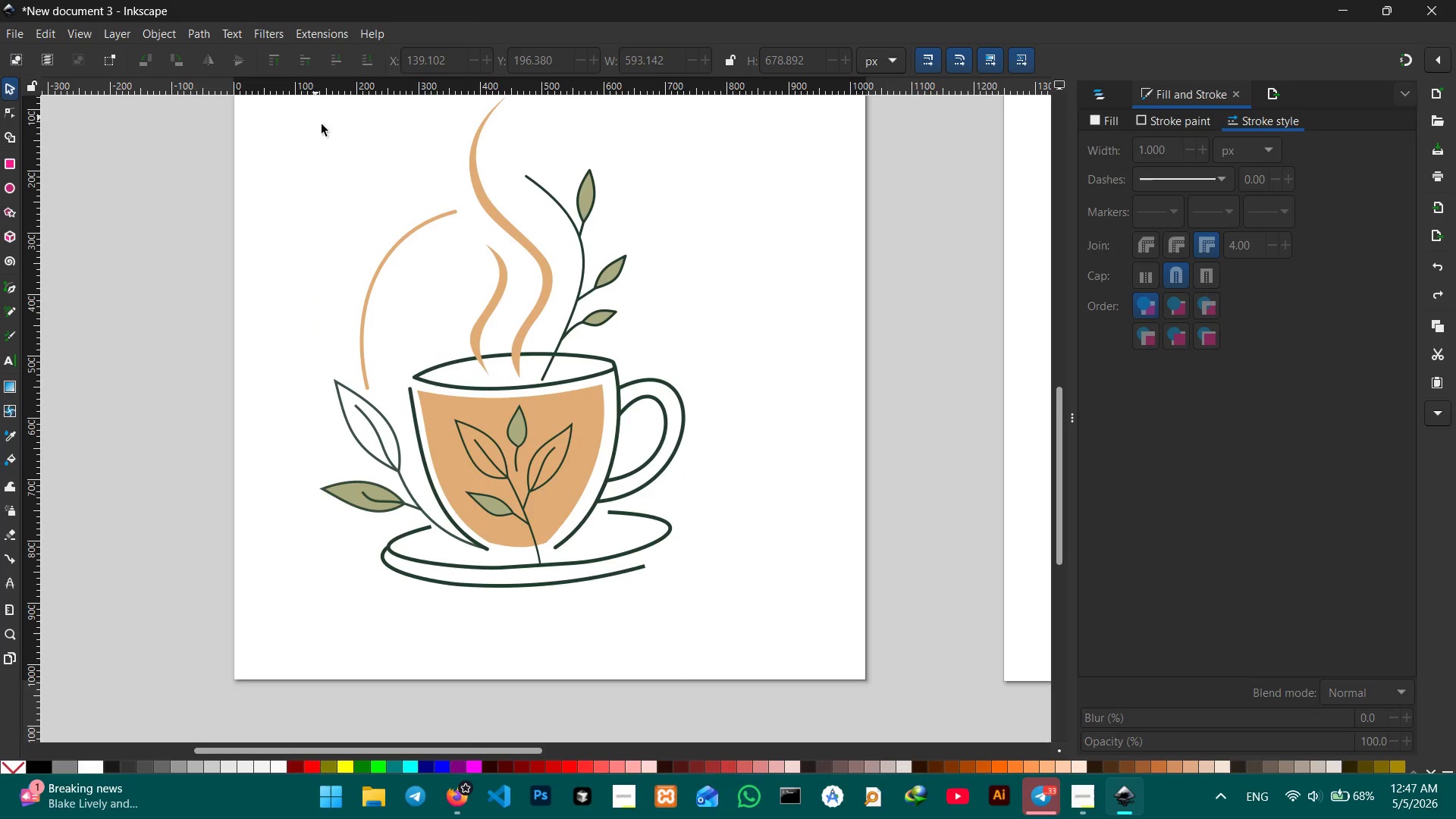 
scroll: coordinate [626, 416], scroll_direction: none, amount: 0.0
 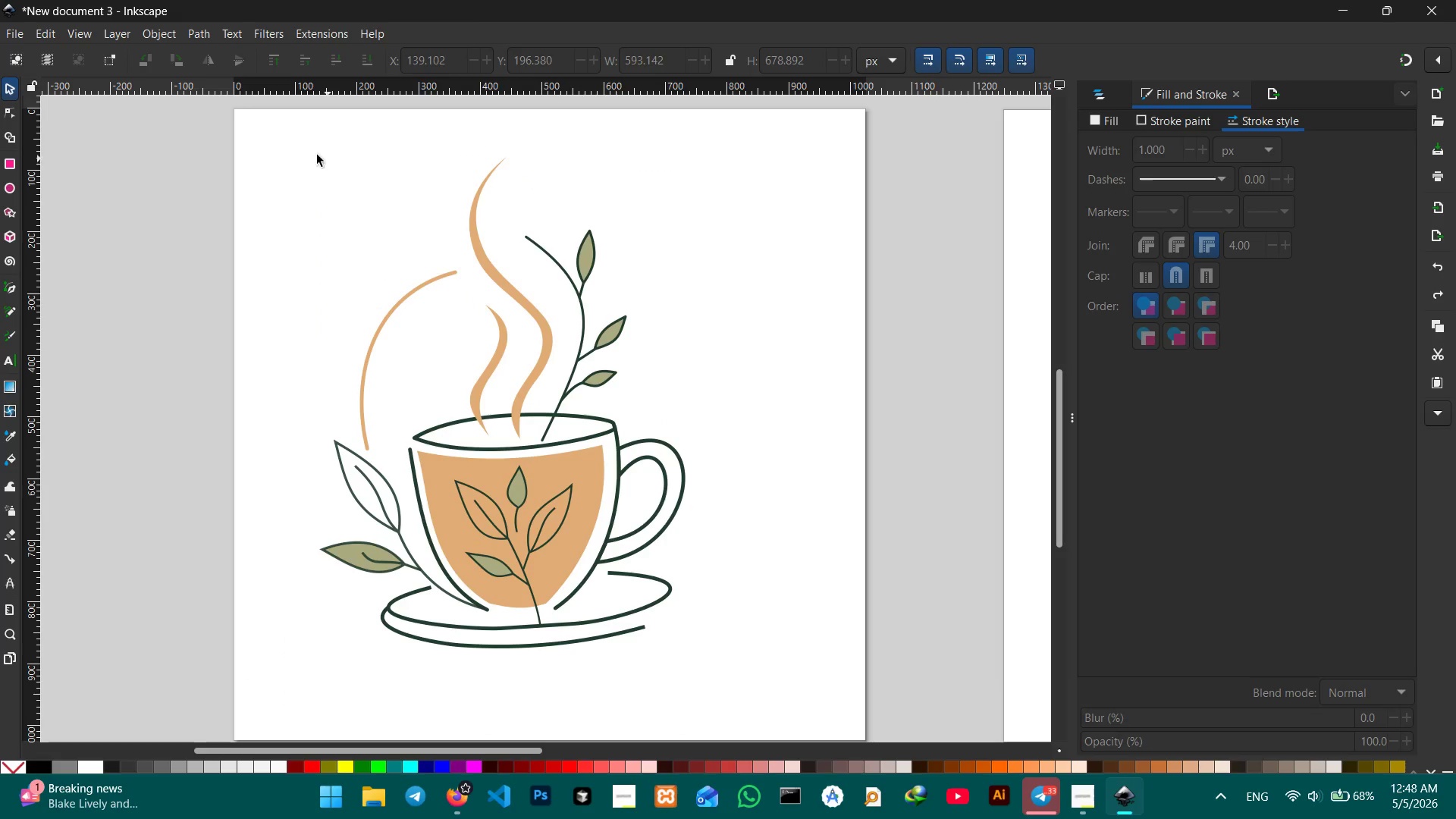 
left_click_drag(start_coordinate=[252, 143], to_coordinate=[861, 732])
 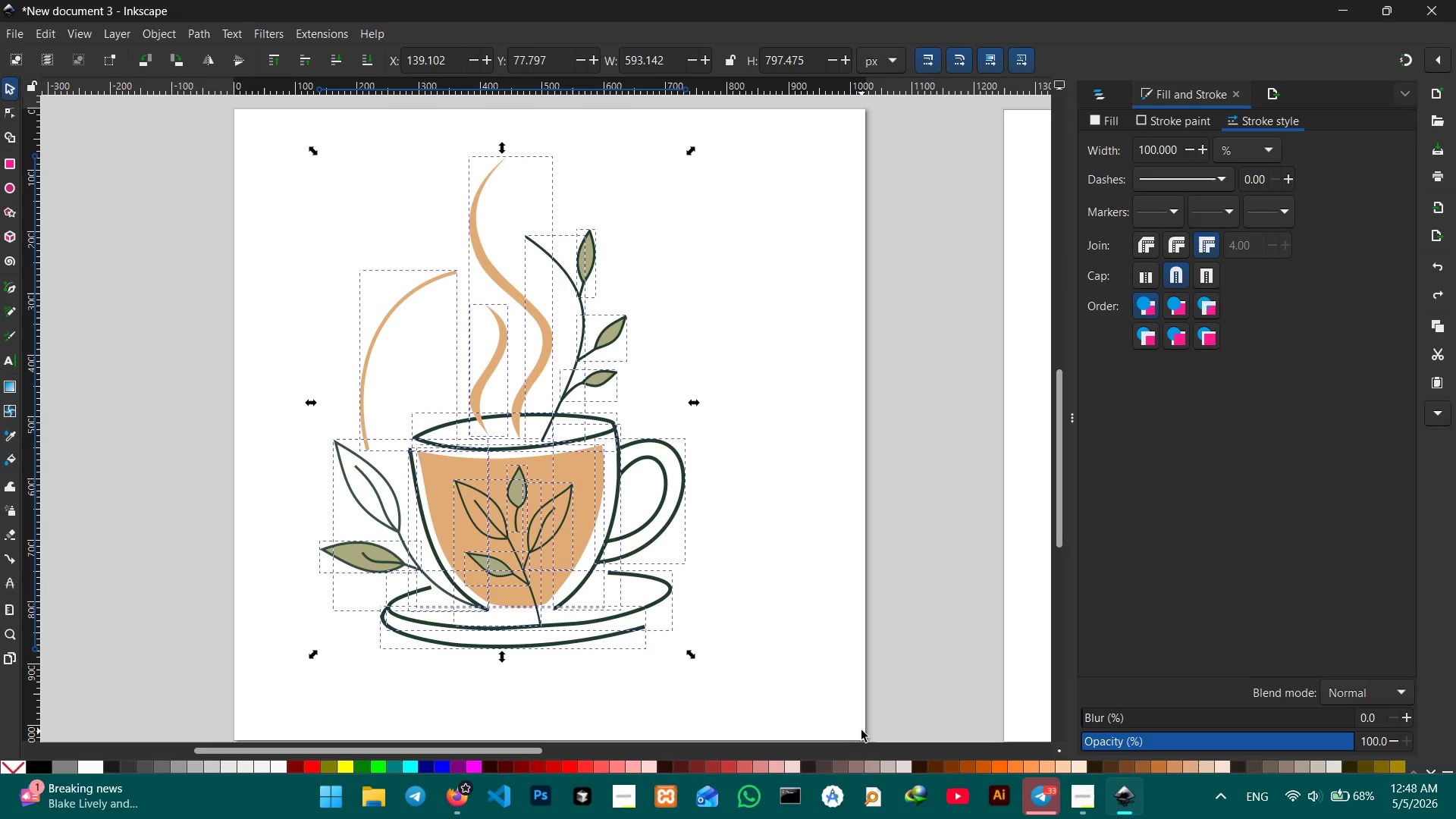 
key(Control+G)
 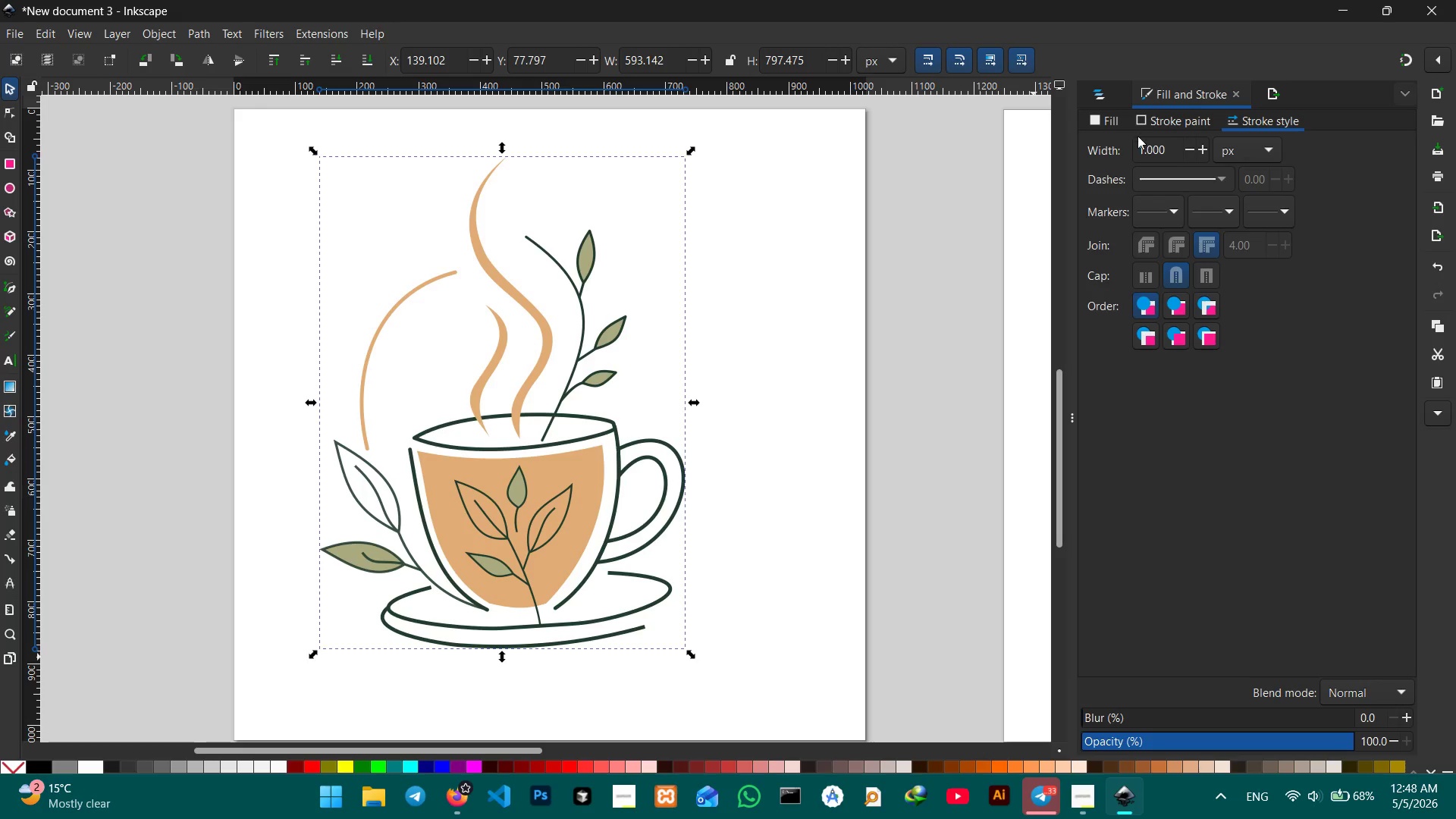 
left_click([1091, 97])
 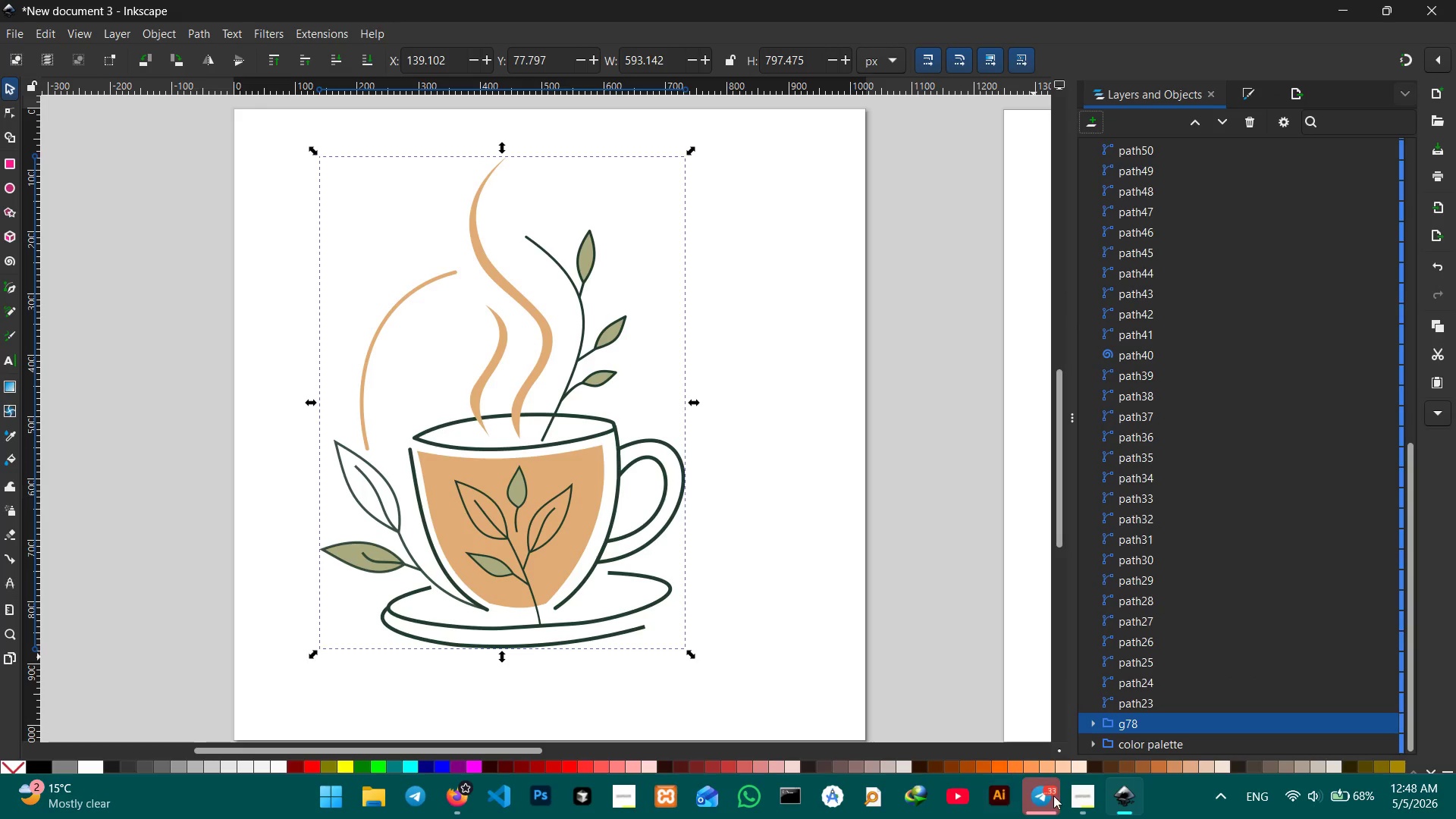 
left_click([1071, 797])